 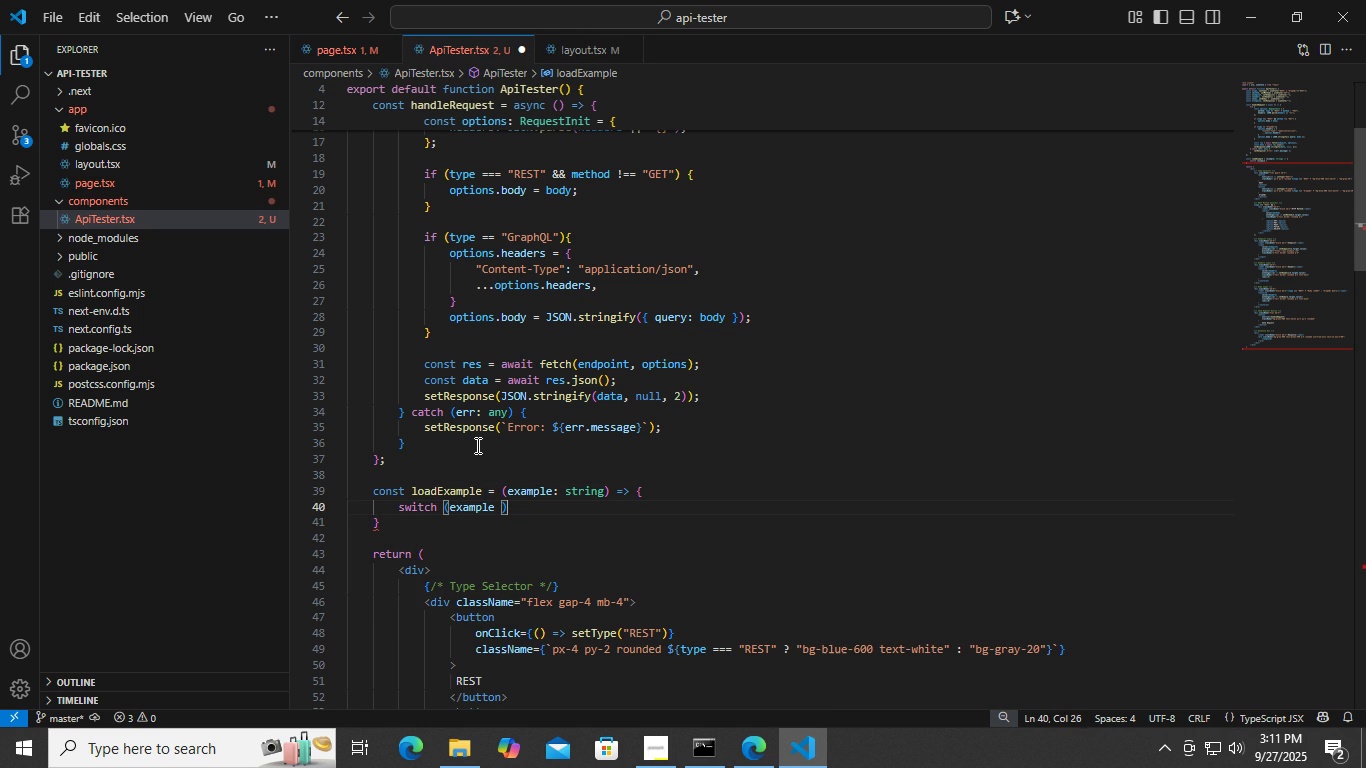 
key(ArrowLeft)
 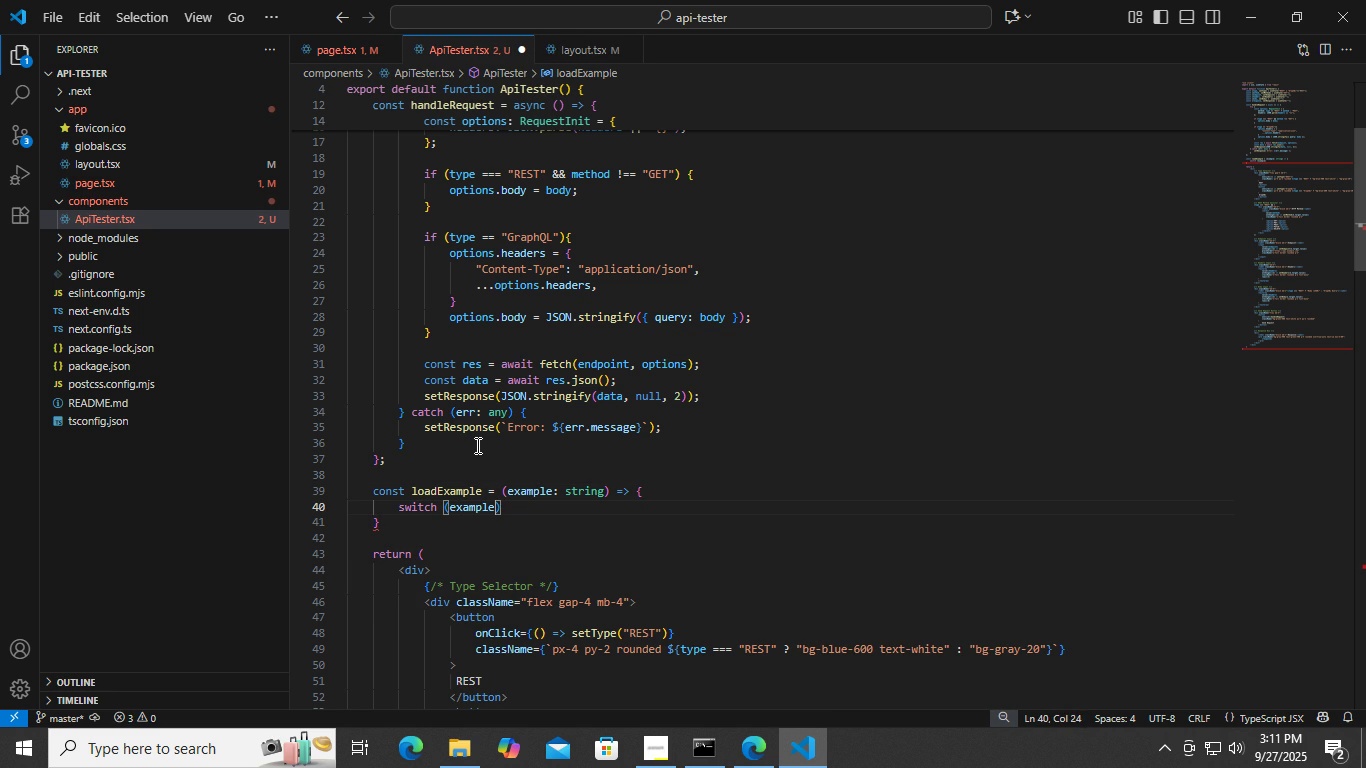 
key(Backspace)
 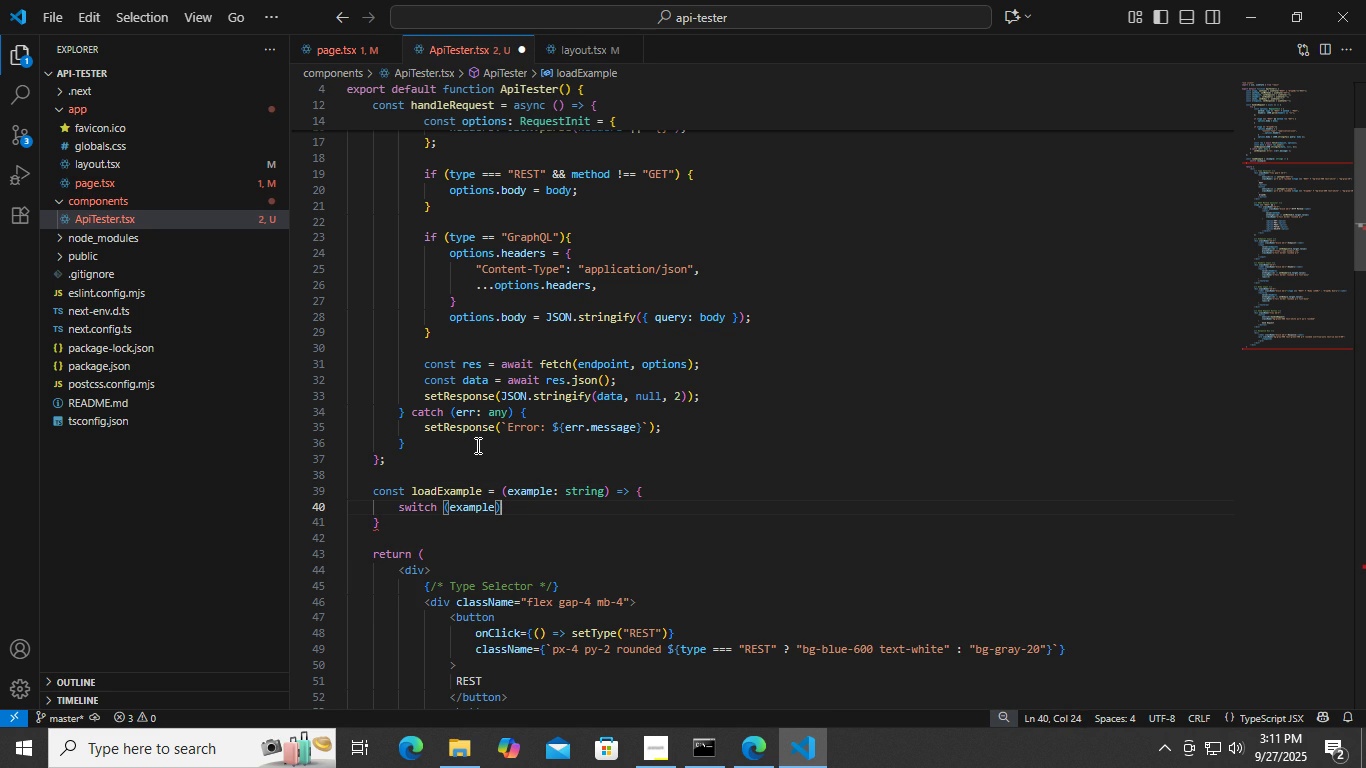 
key(ArrowRight)
 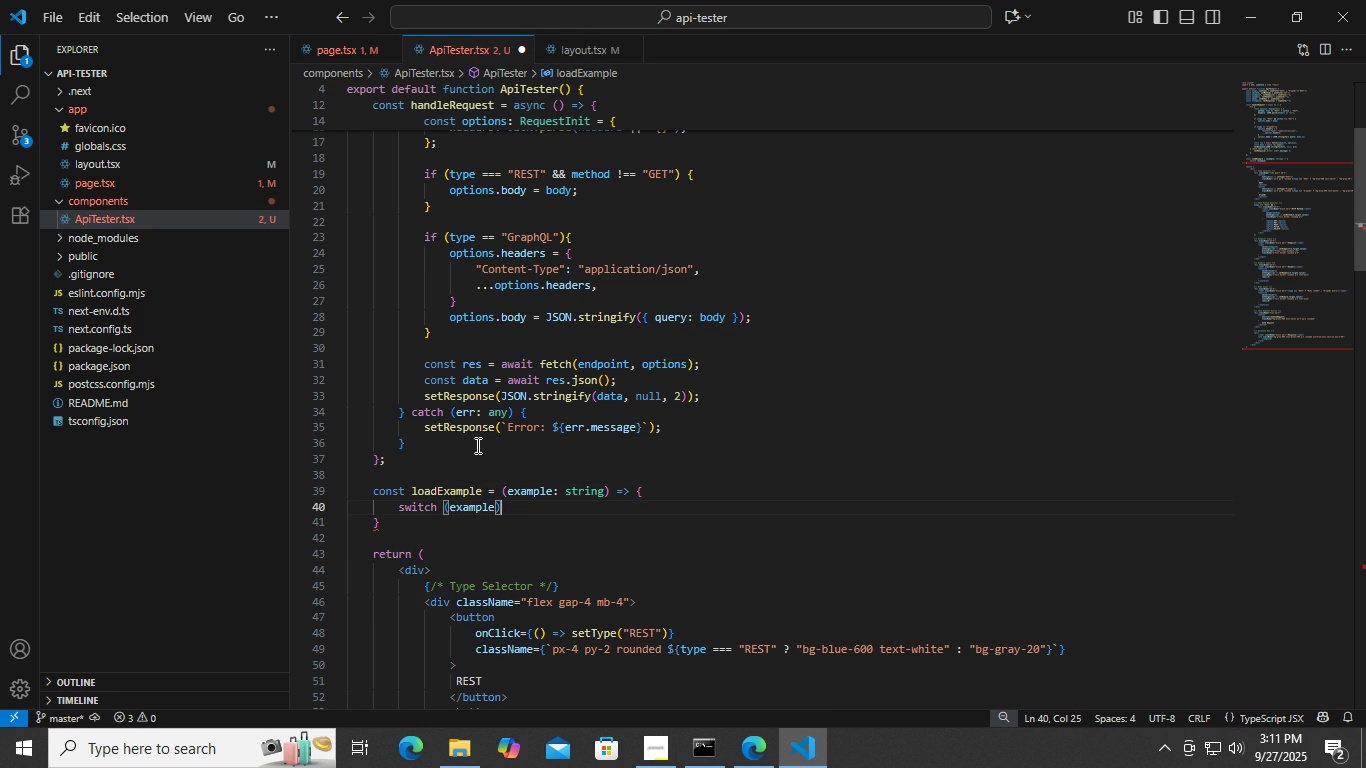 
key(Space)
 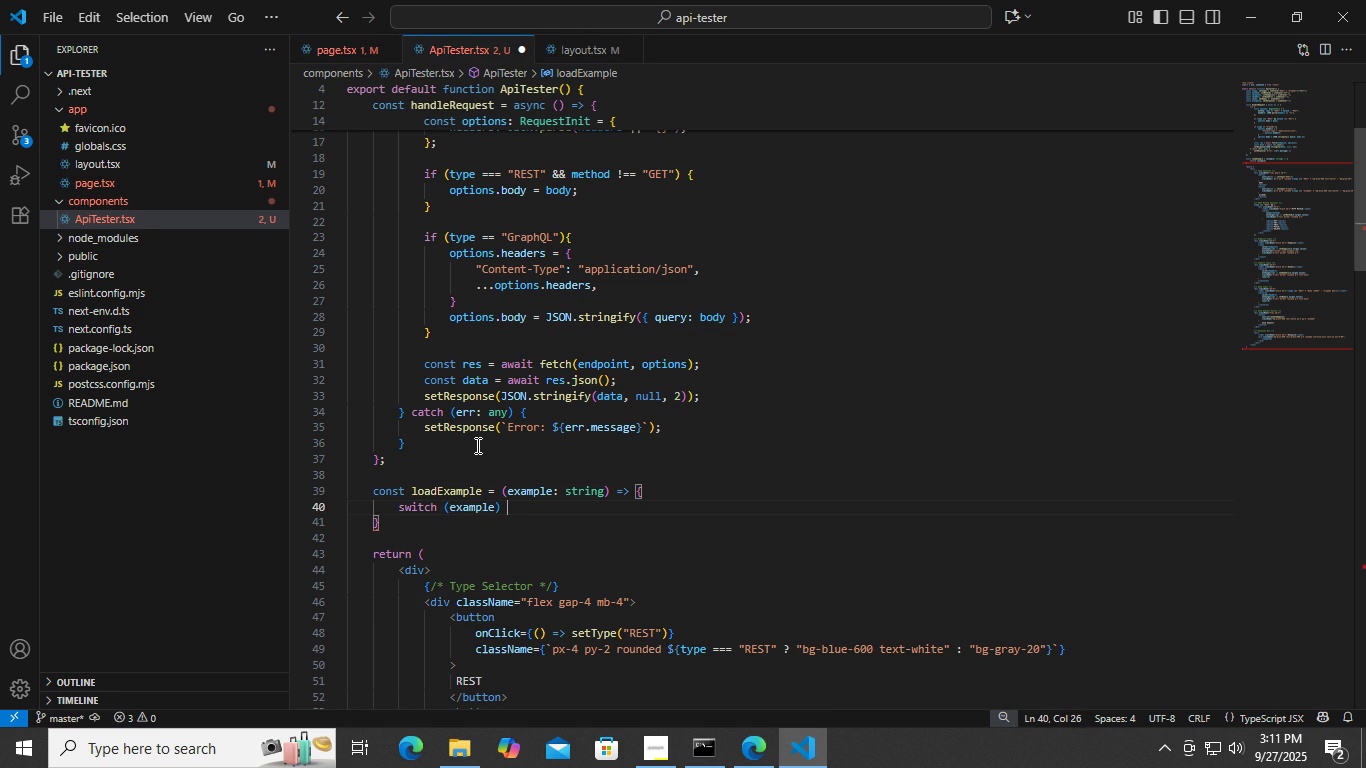 
key(Shift+ShiftLeft)
 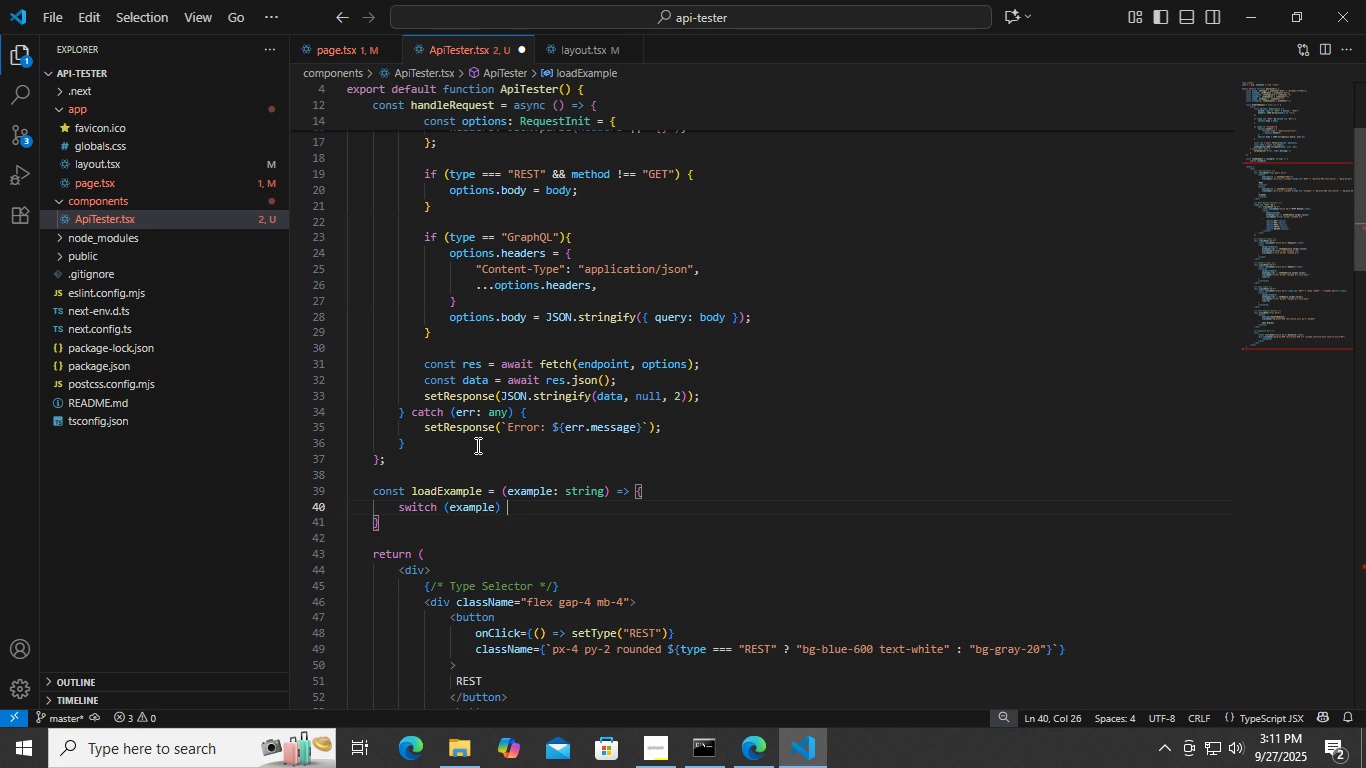 
key(Shift+BracketLeft)
 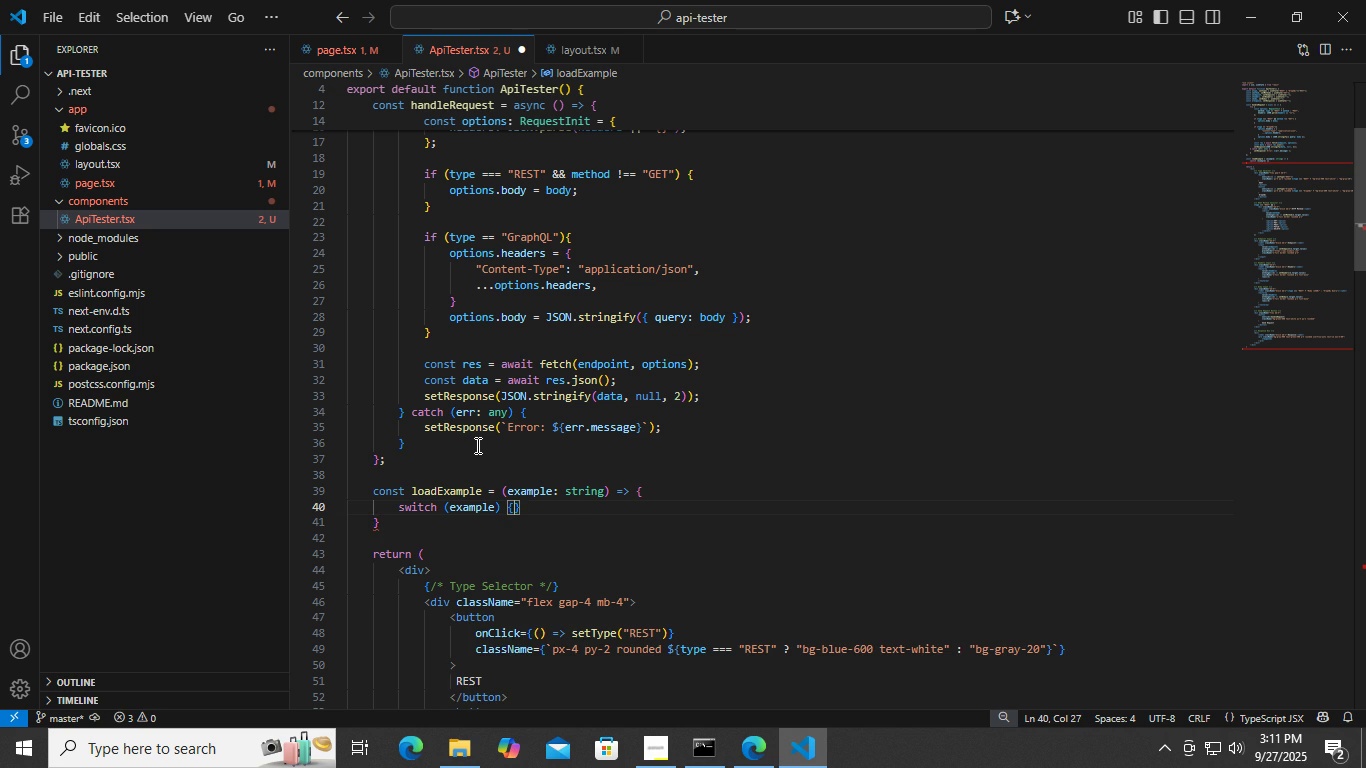 
key(Enter)
 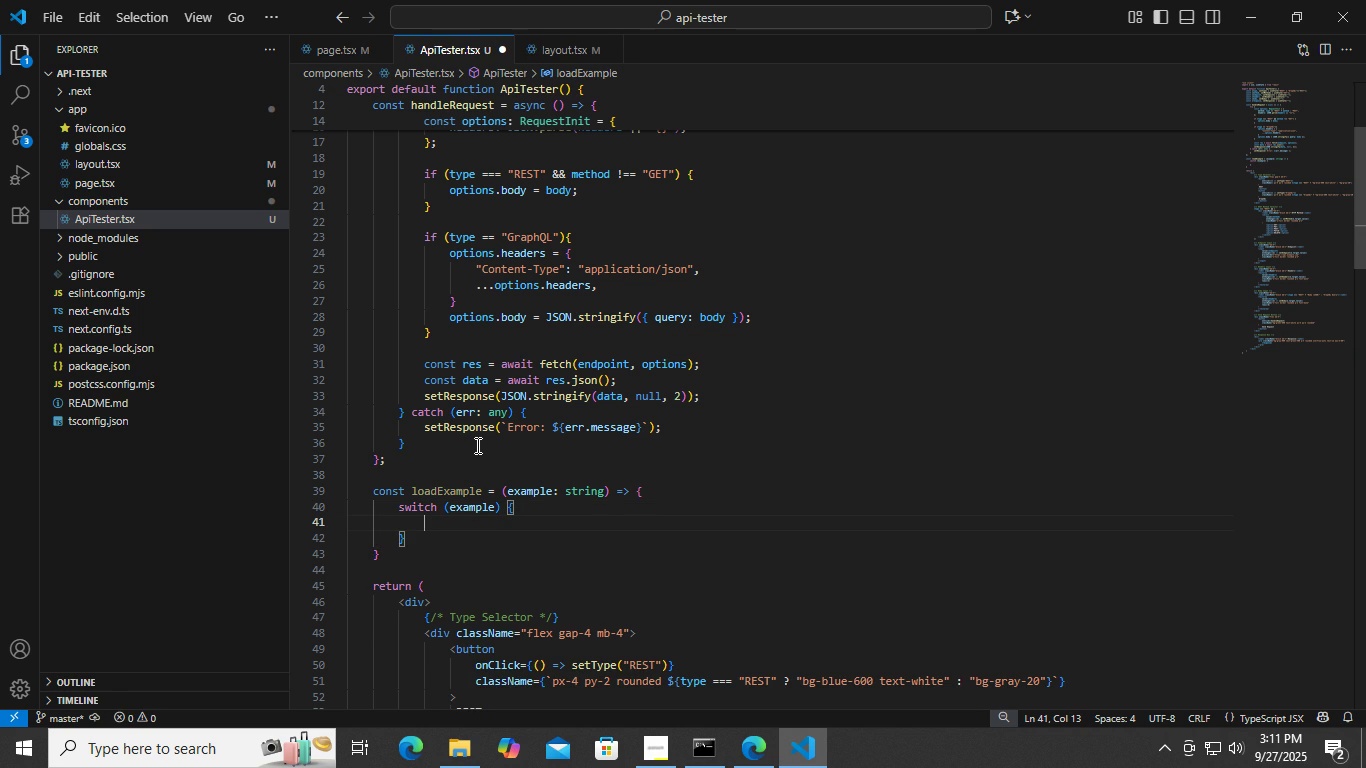 
type(case "get)